 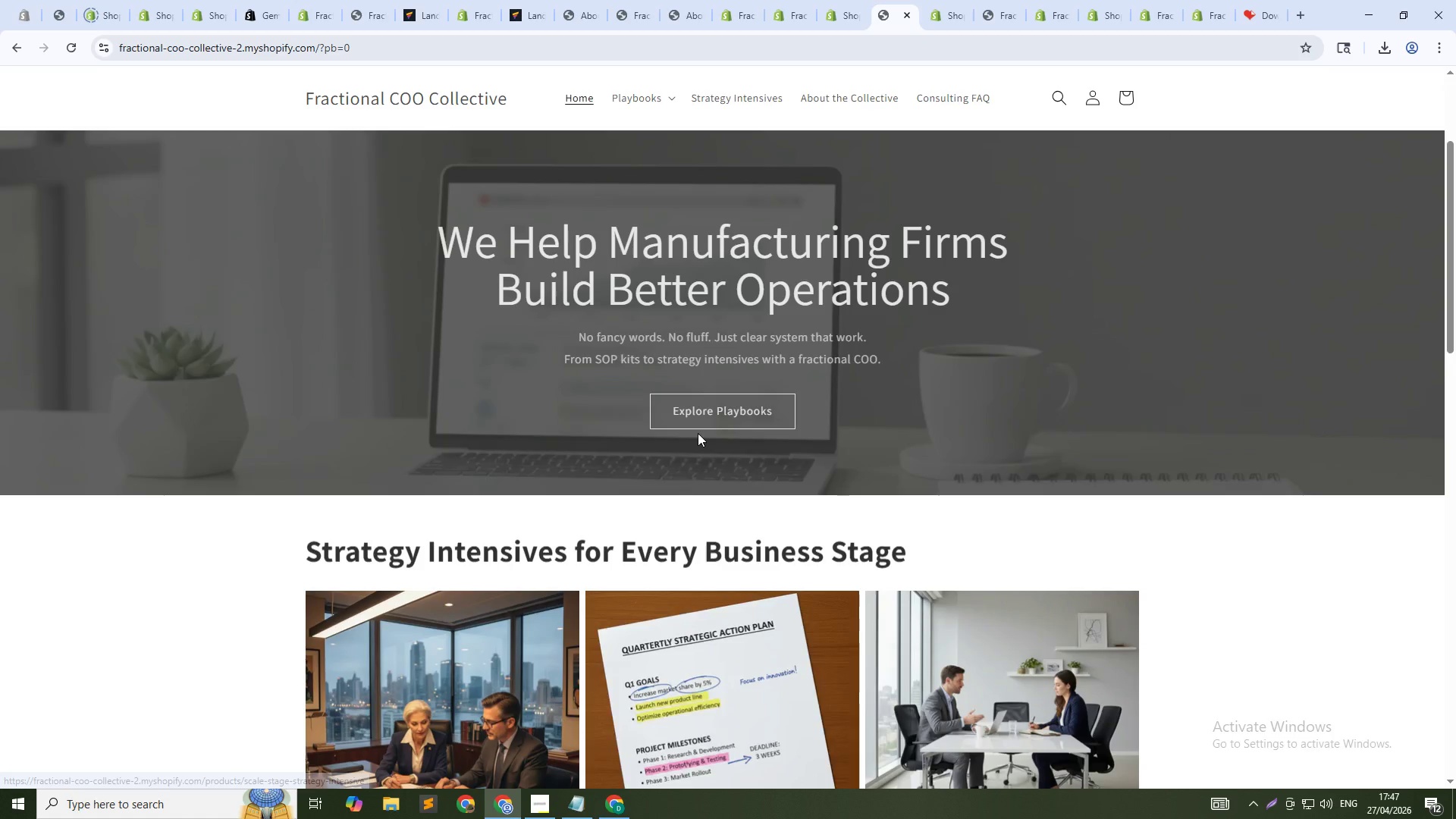 
key(Alt+Tab)
 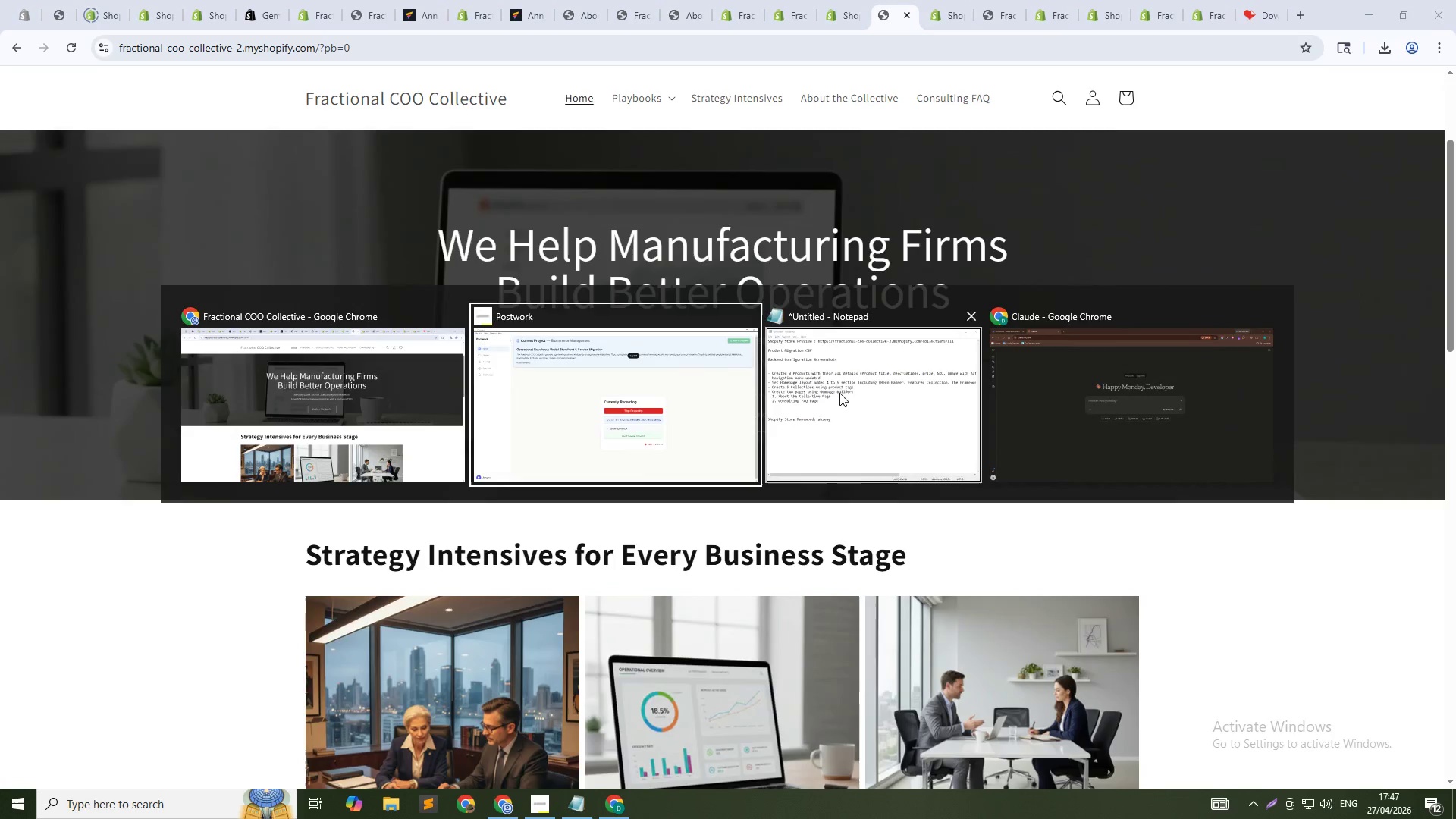 
scroll: coordinate [698, 433], scroll_direction: up, amount: 12.0
 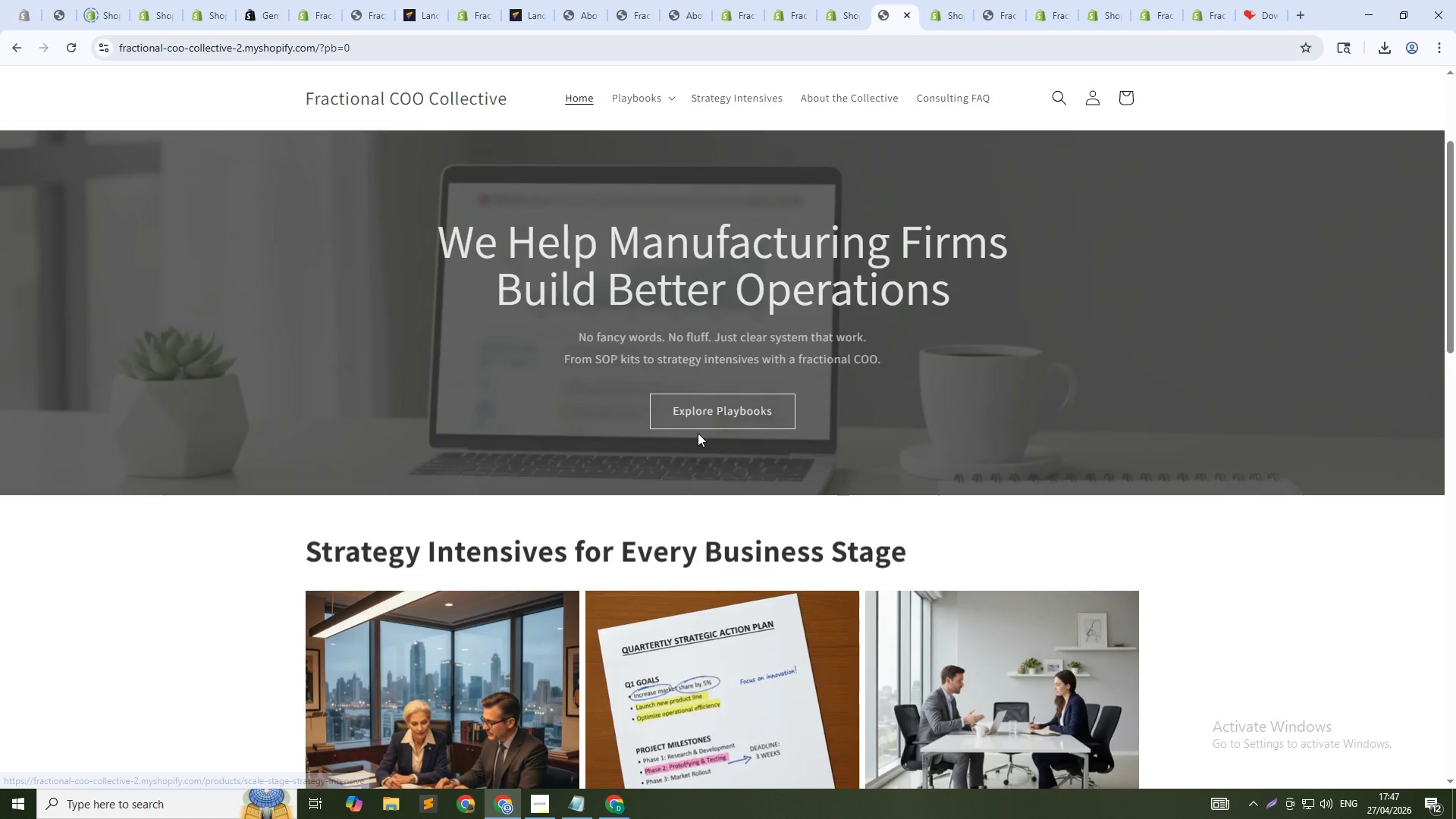 
left_click([841, 393])
 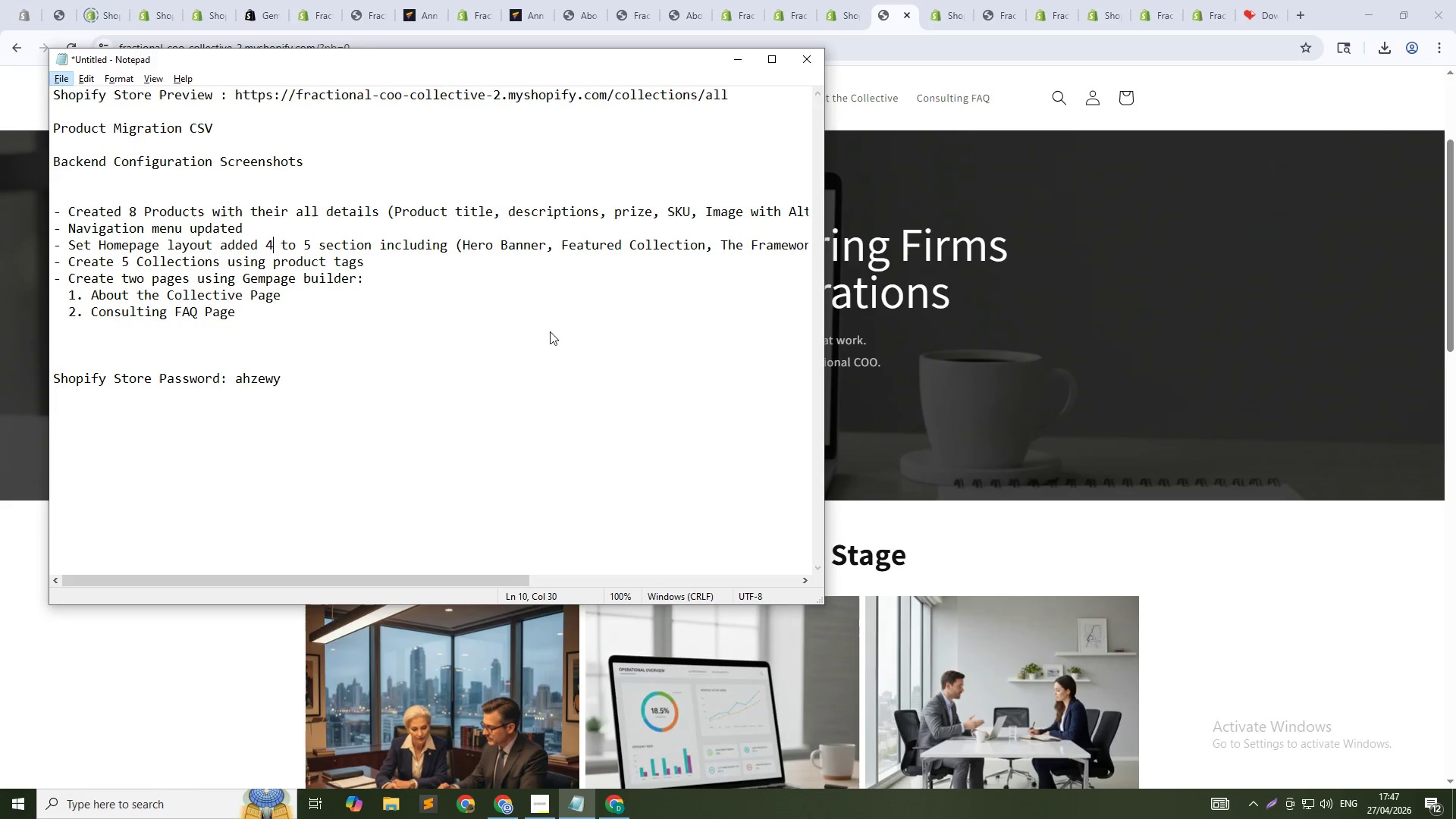 
key(Alt+AltLeft)
 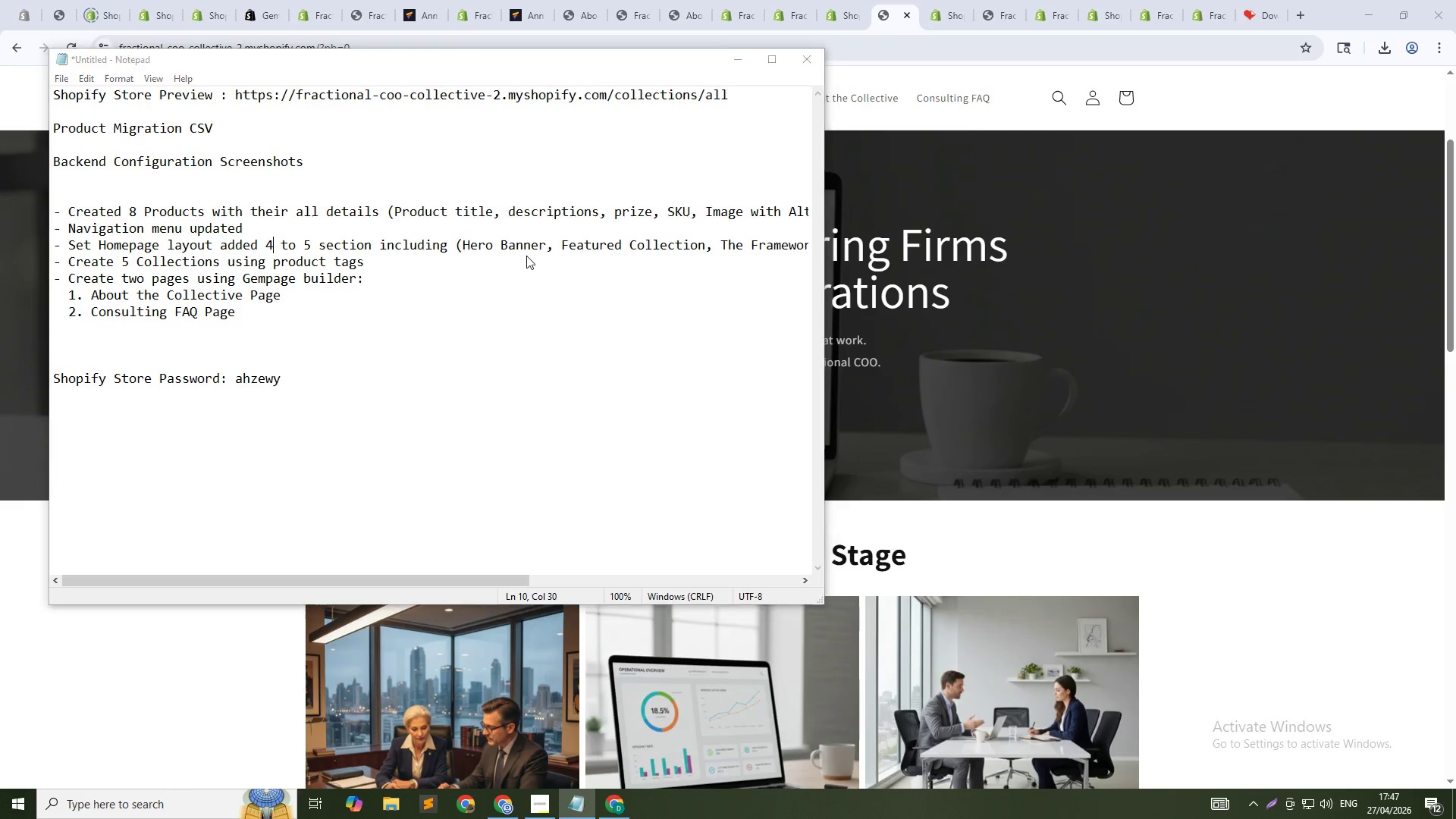 
key(Alt+Tab)
 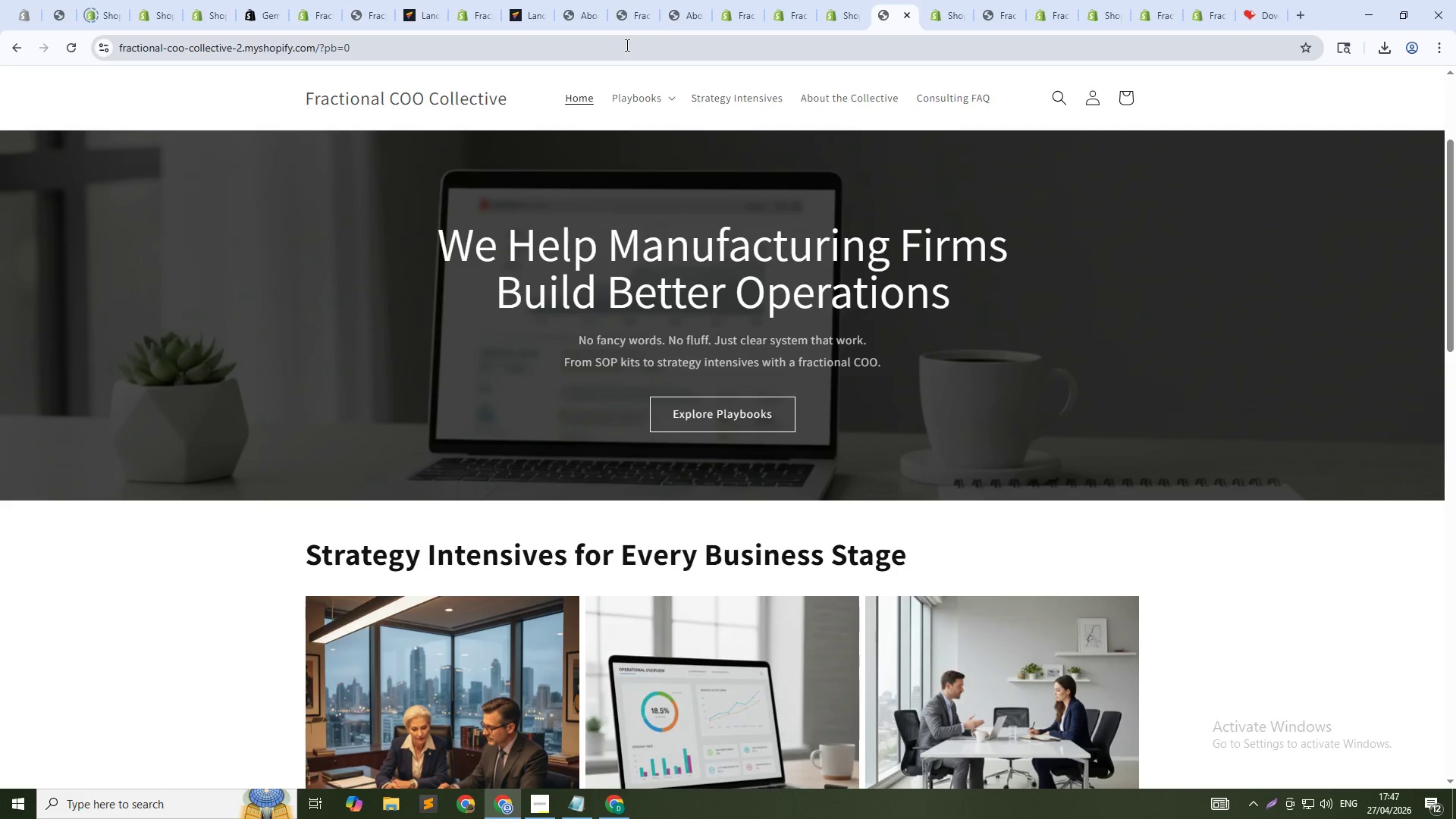 
left_click([833, 4])
 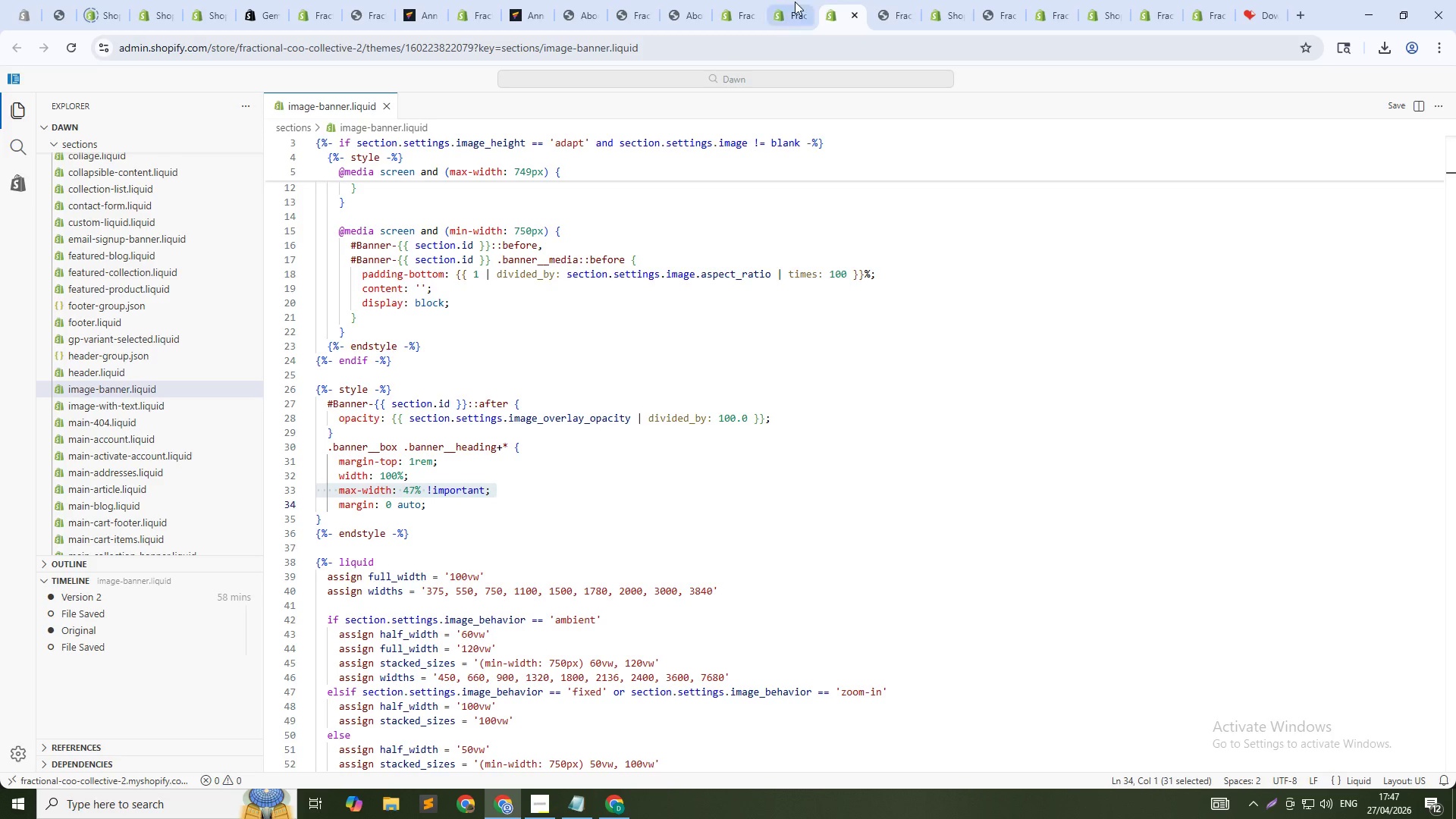 
left_click([795, 2])
 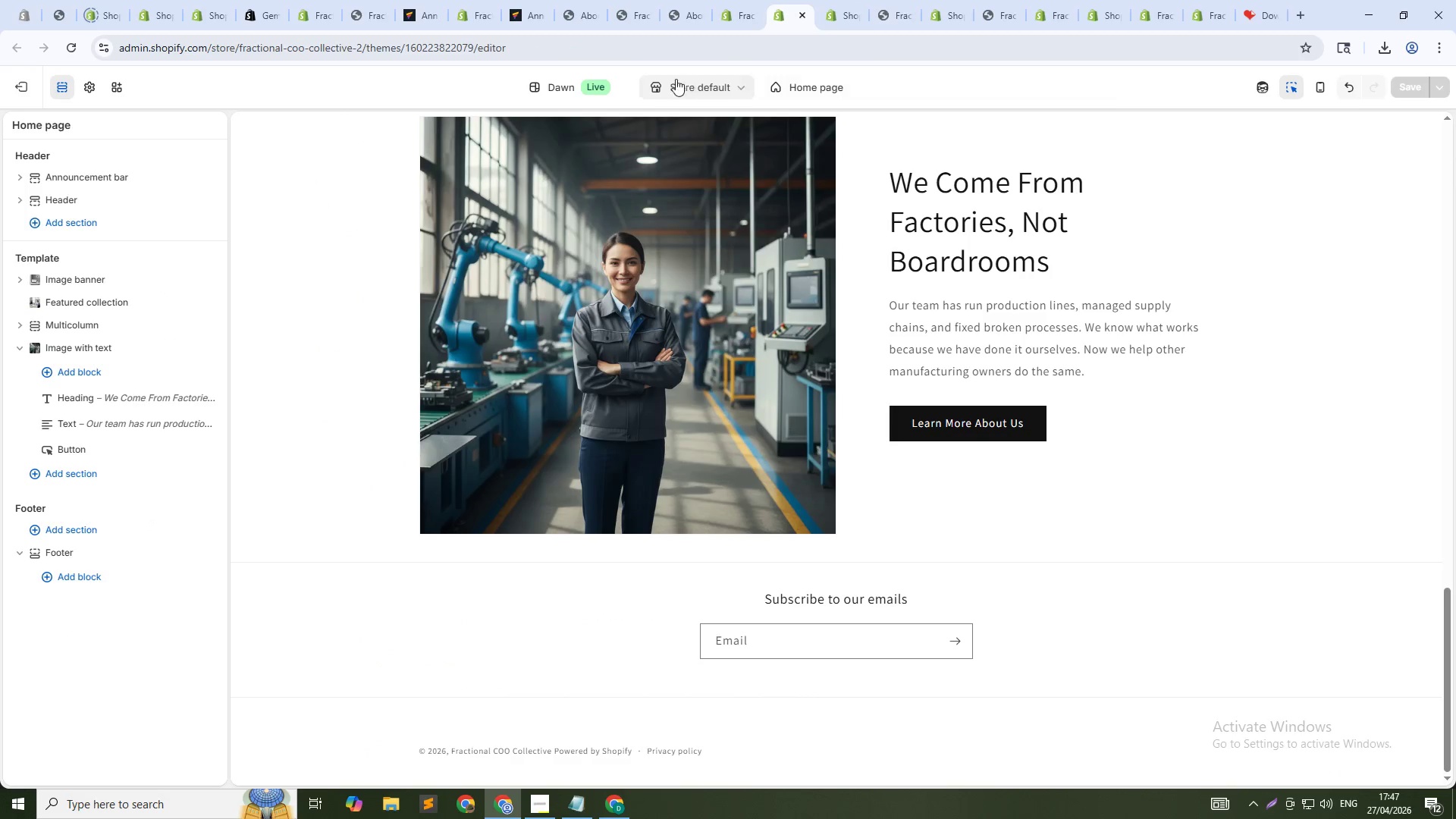 
right_click([608, 87])
 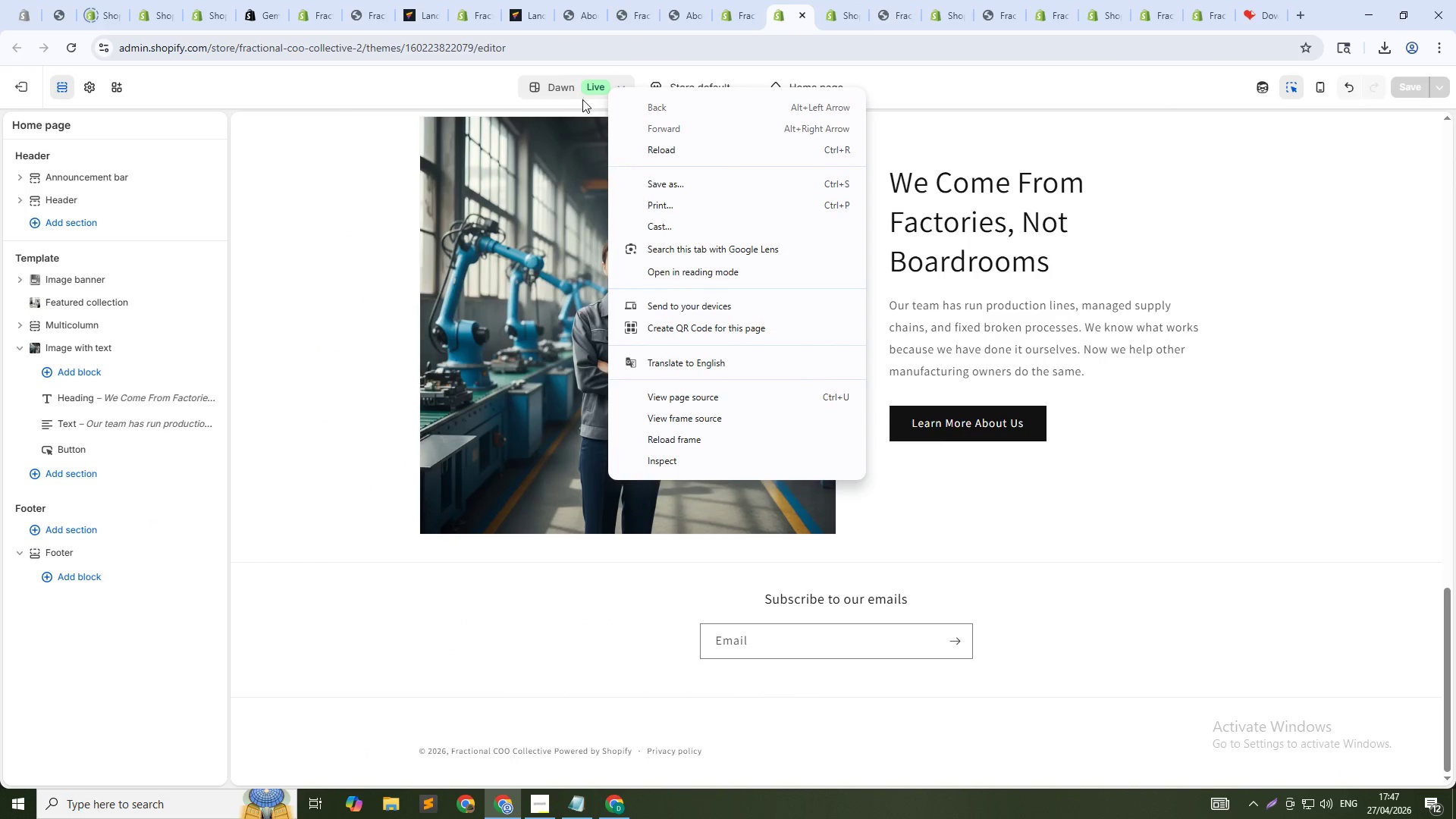 
left_click([562, 95])